 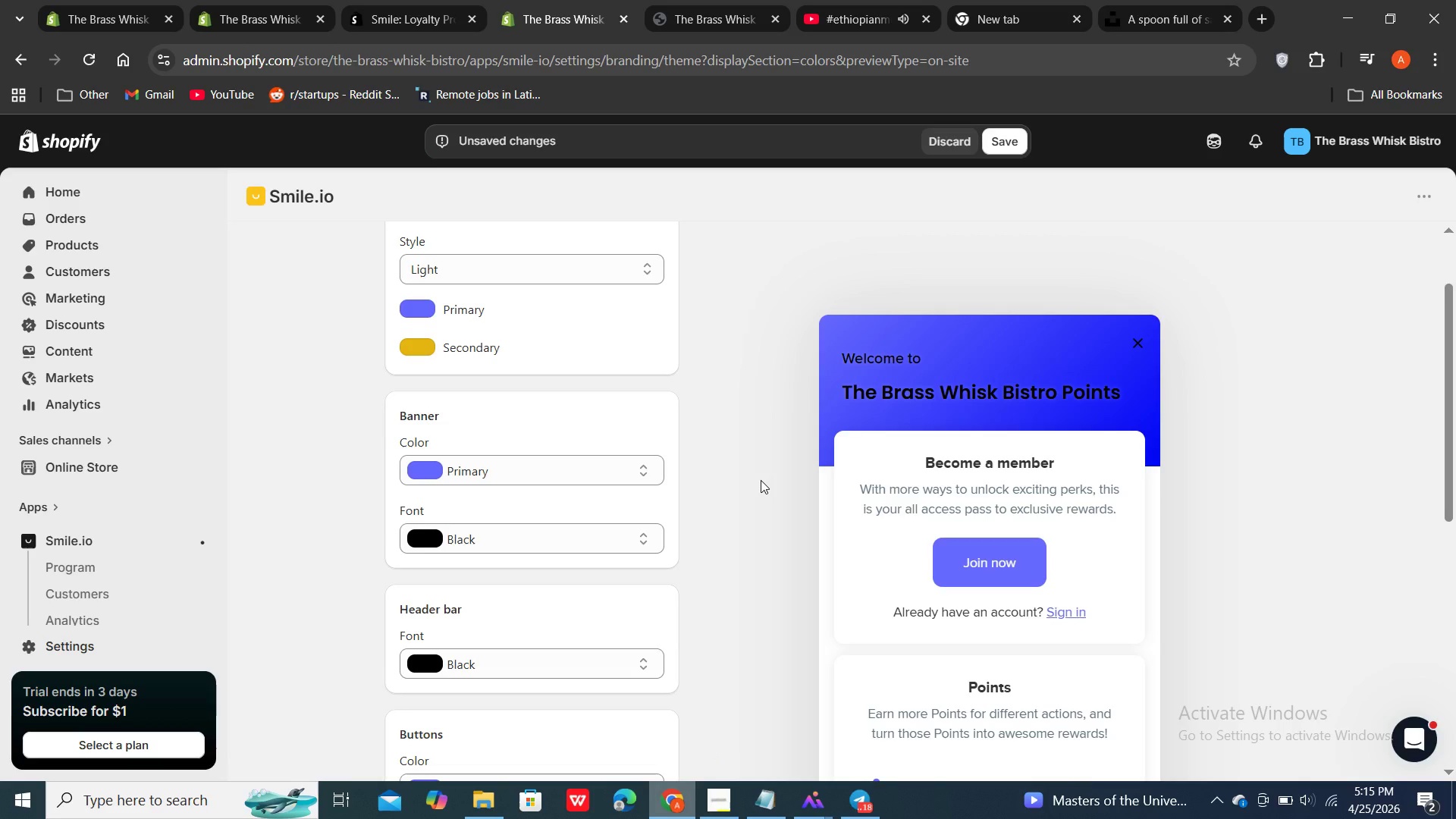 
scroll: coordinate [761, 482], scroll_direction: down, amount: 3.0
 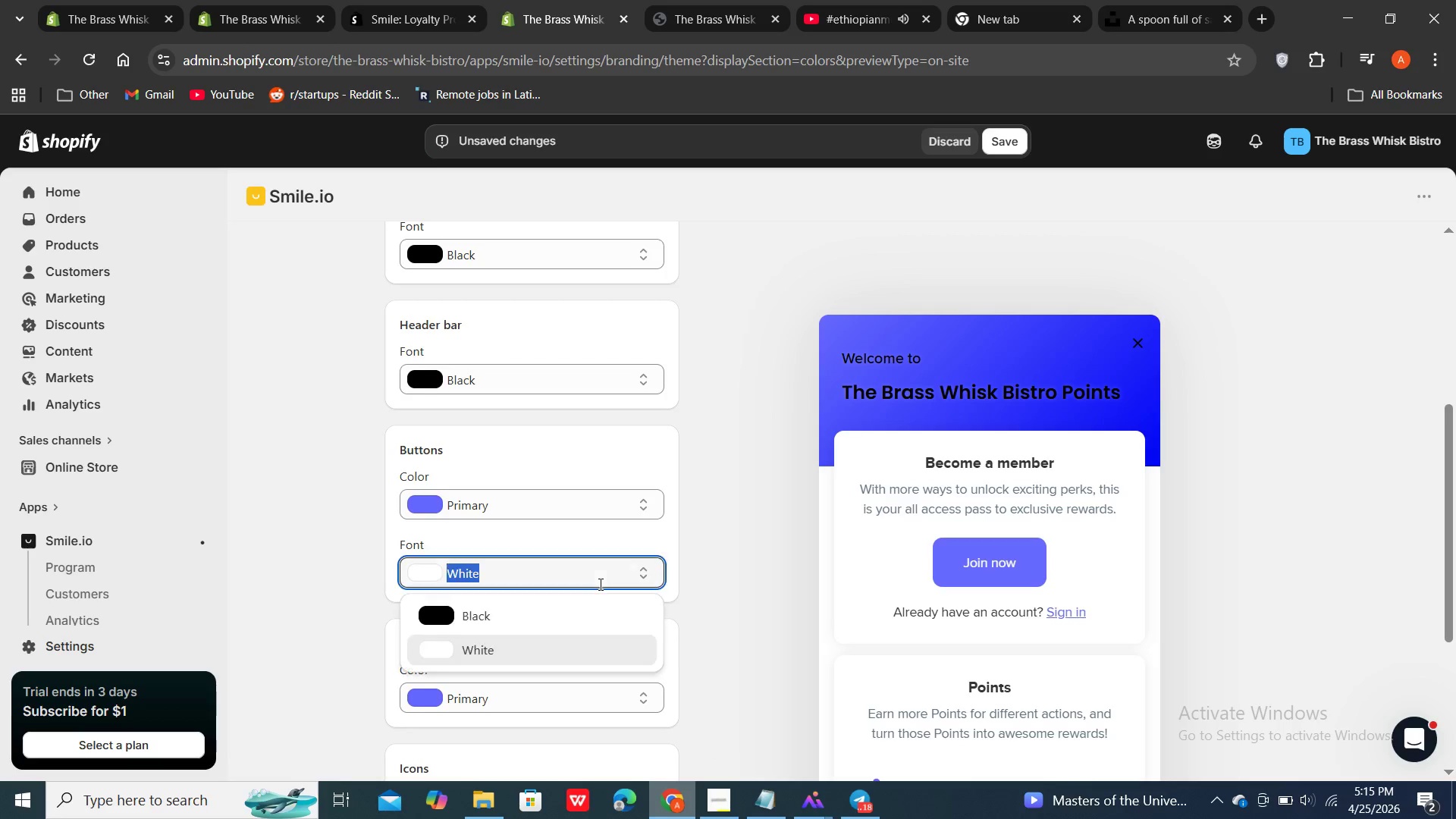 
double_click([599, 584])
 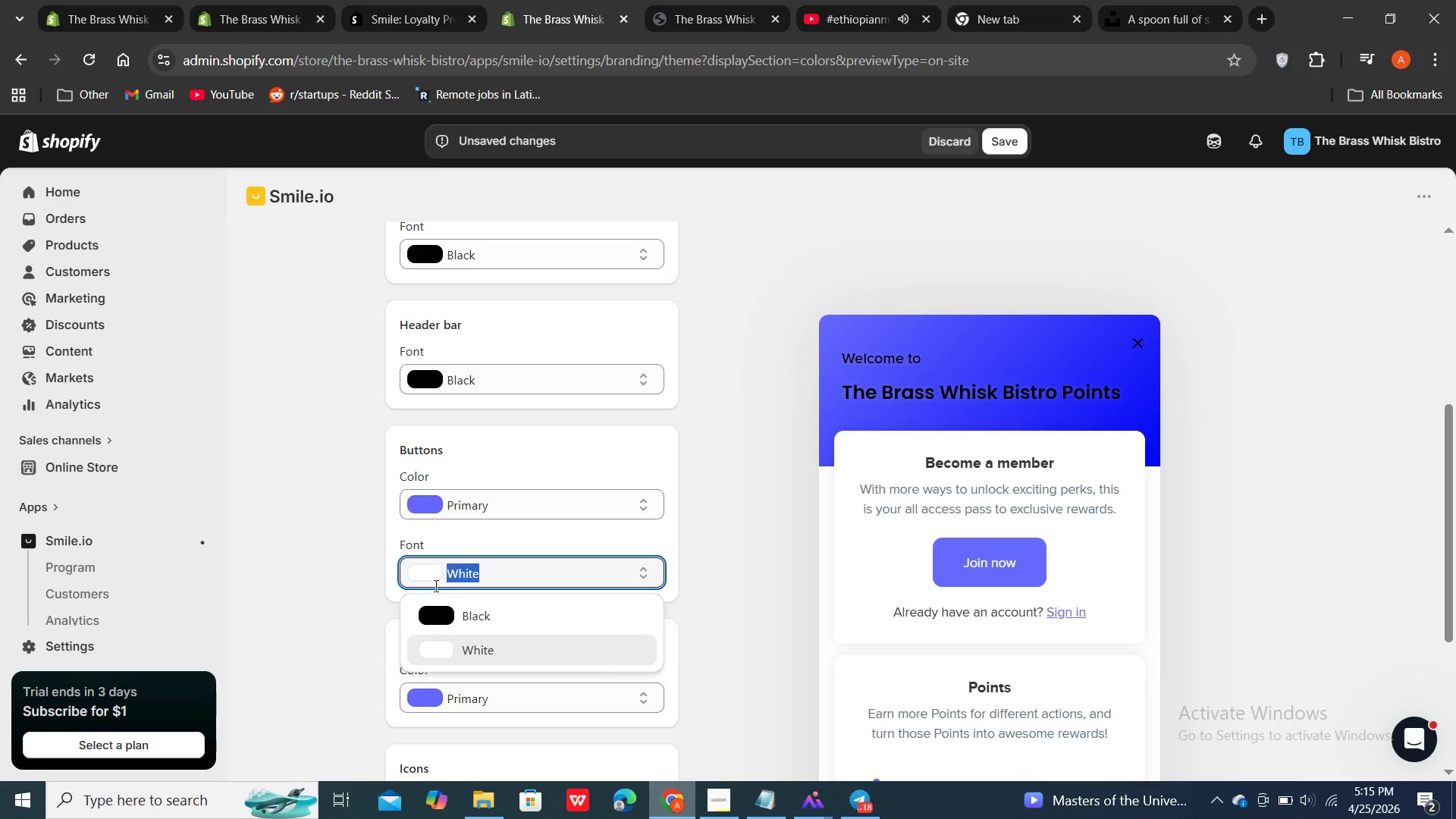 
left_click([431, 580])
 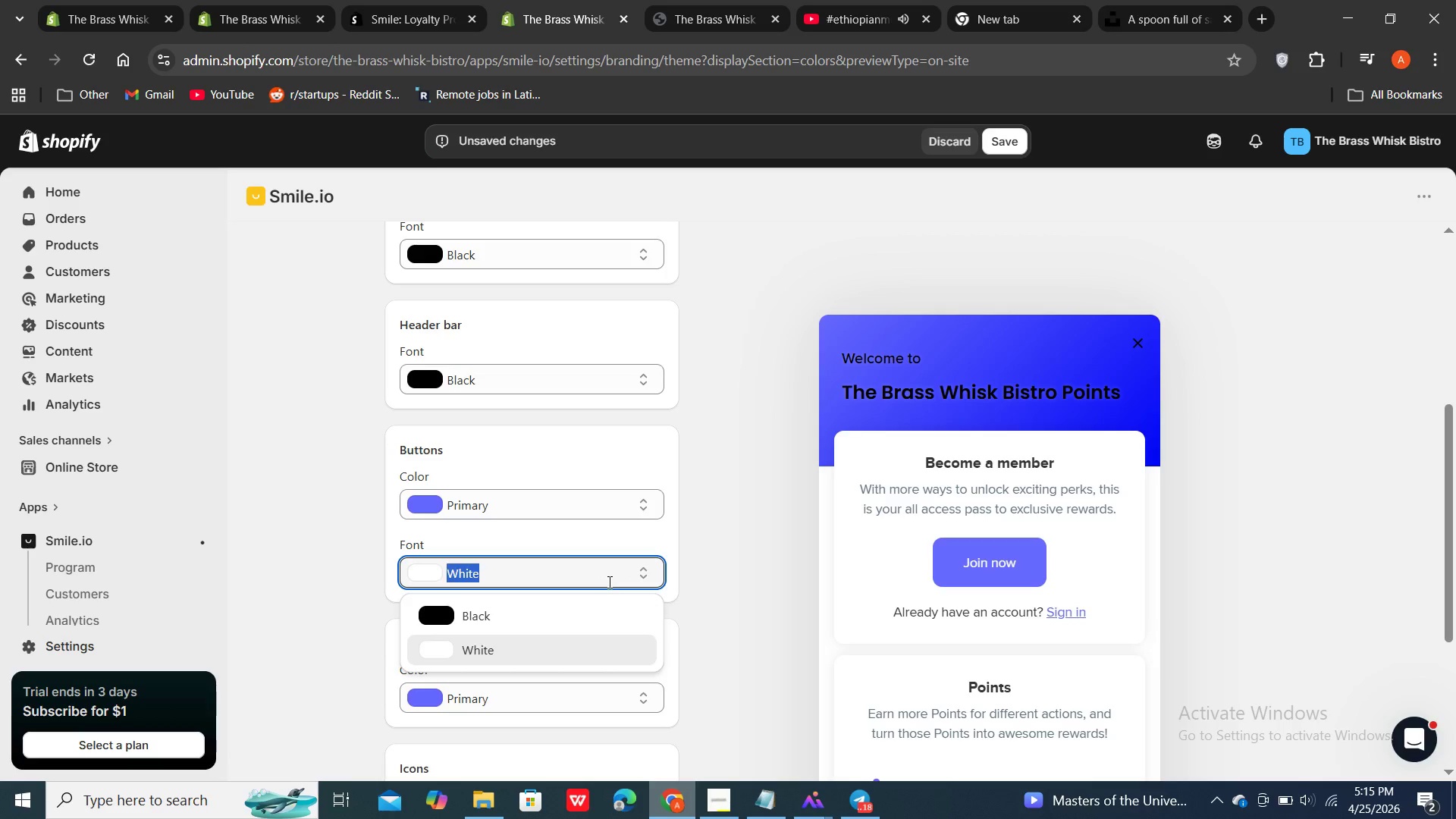 
double_click([608, 582])
 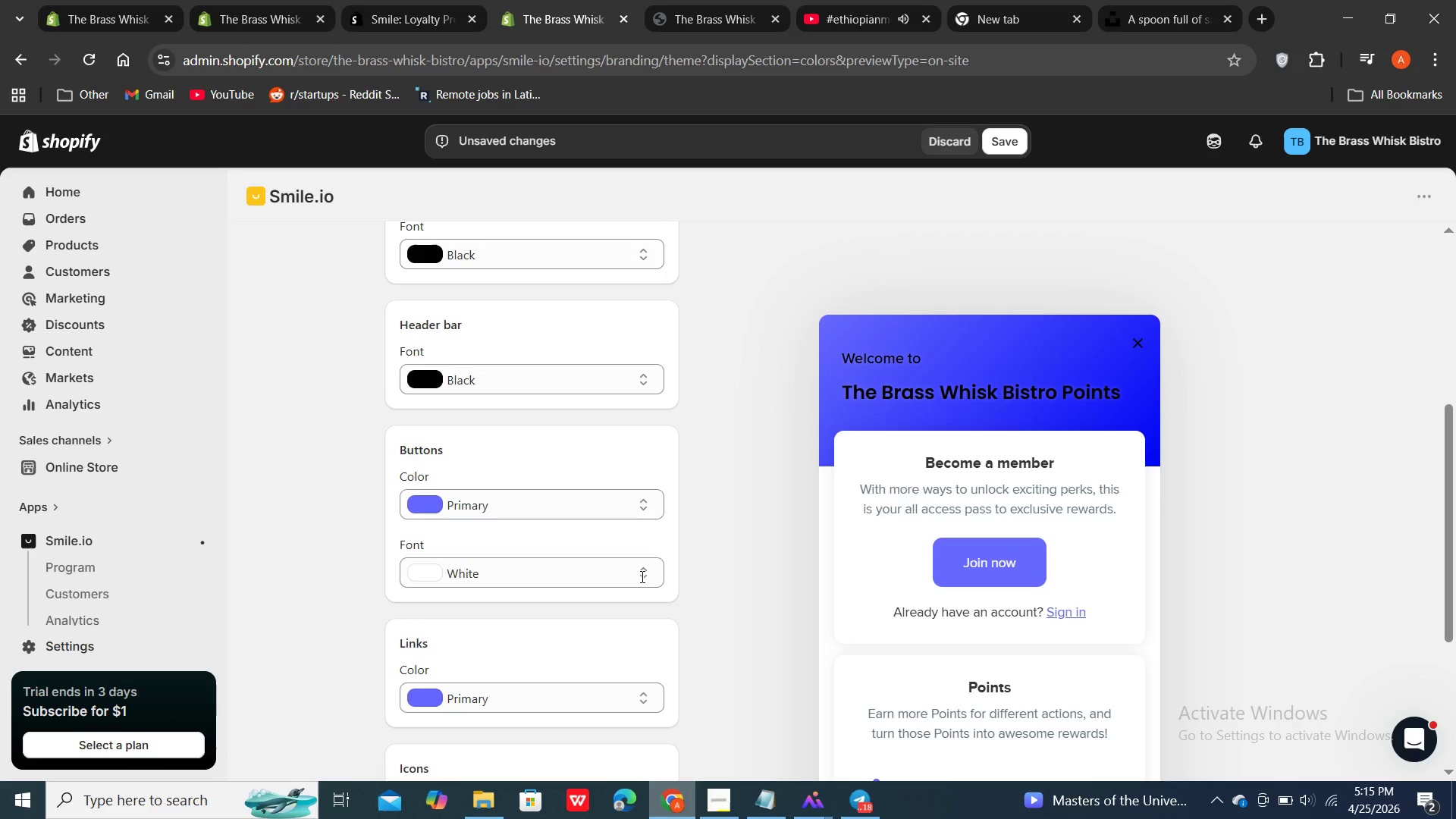 
double_click([641, 576])
 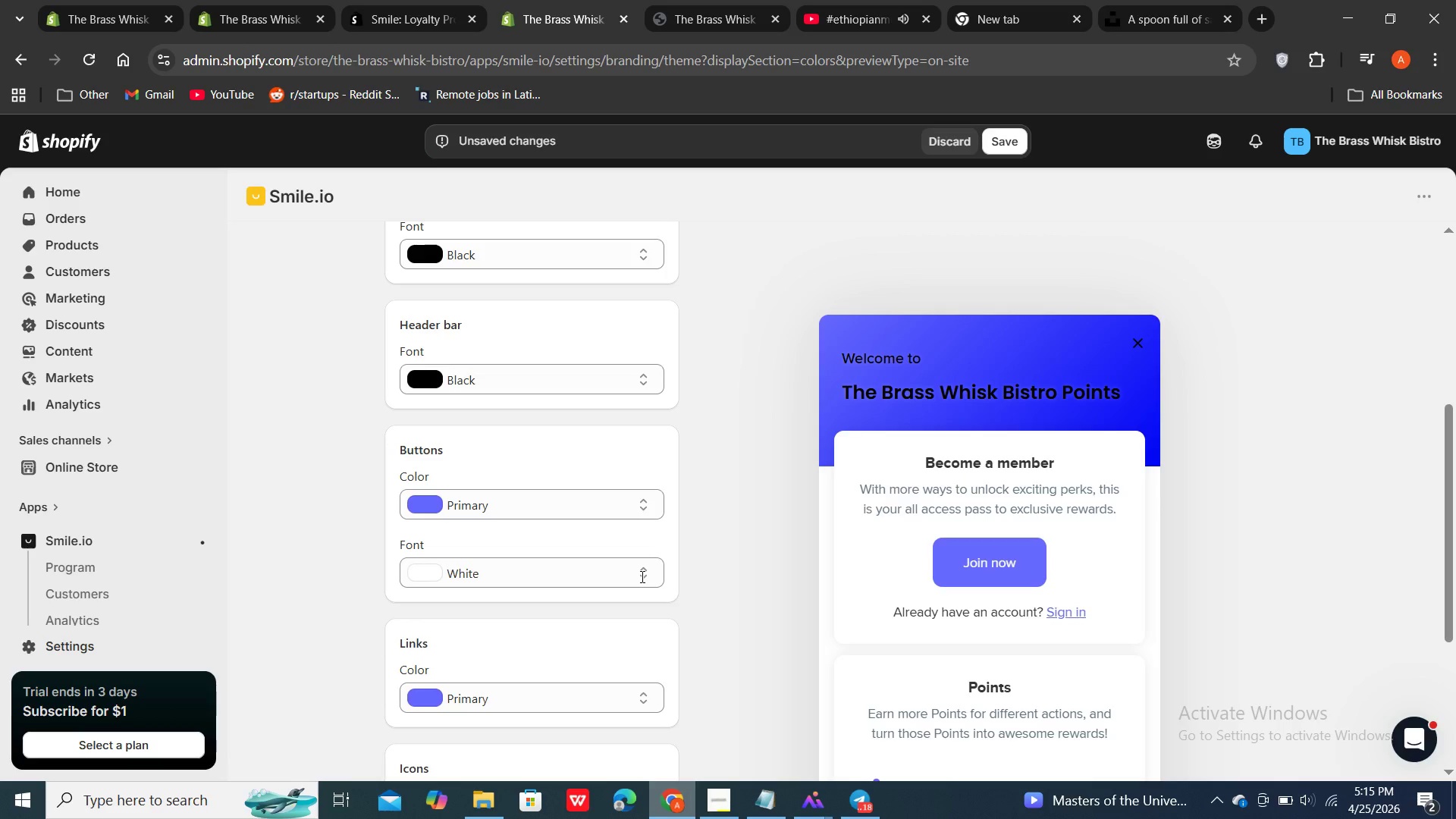 
left_click([641, 576])
 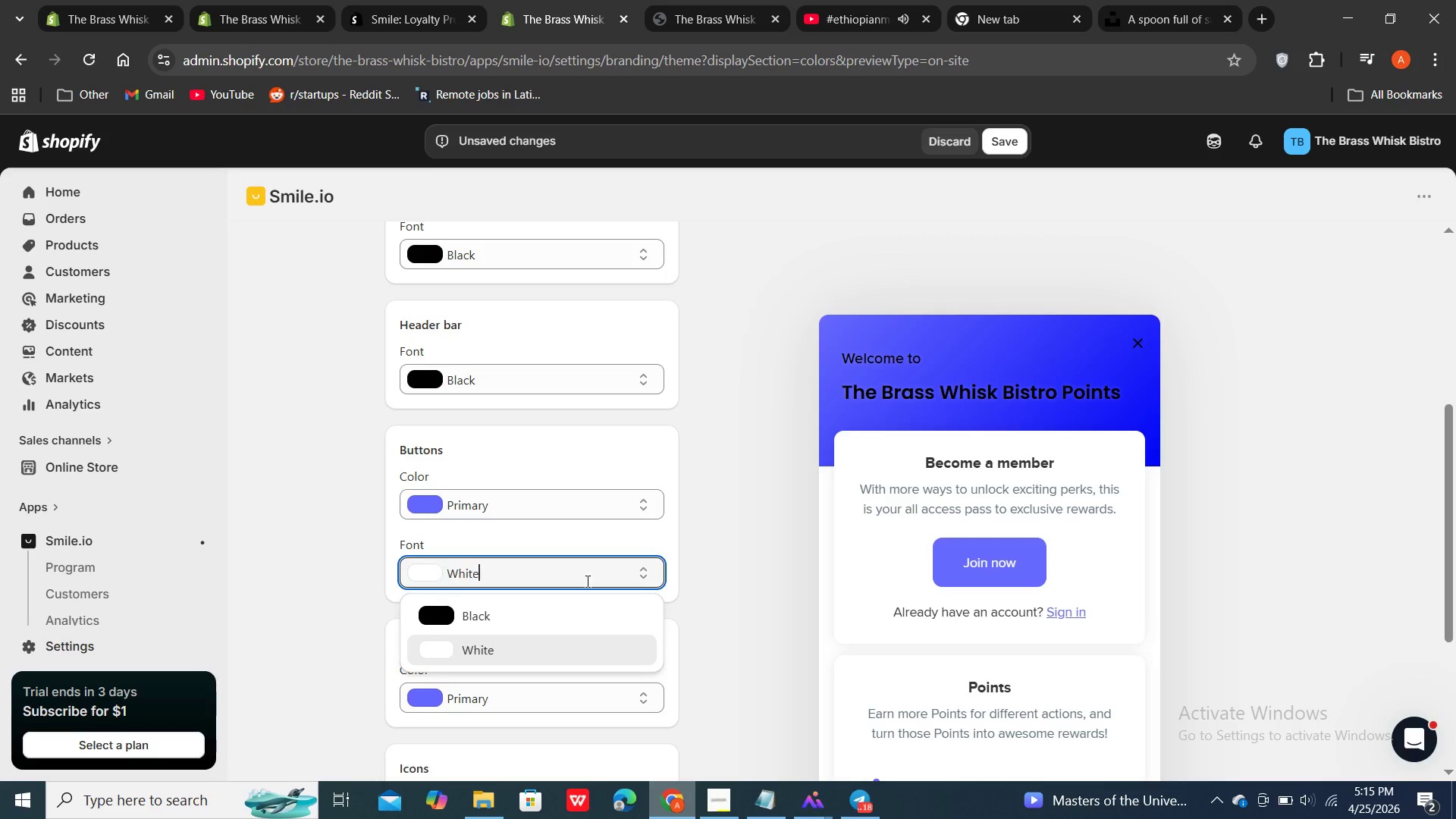 
left_click([606, 575])
 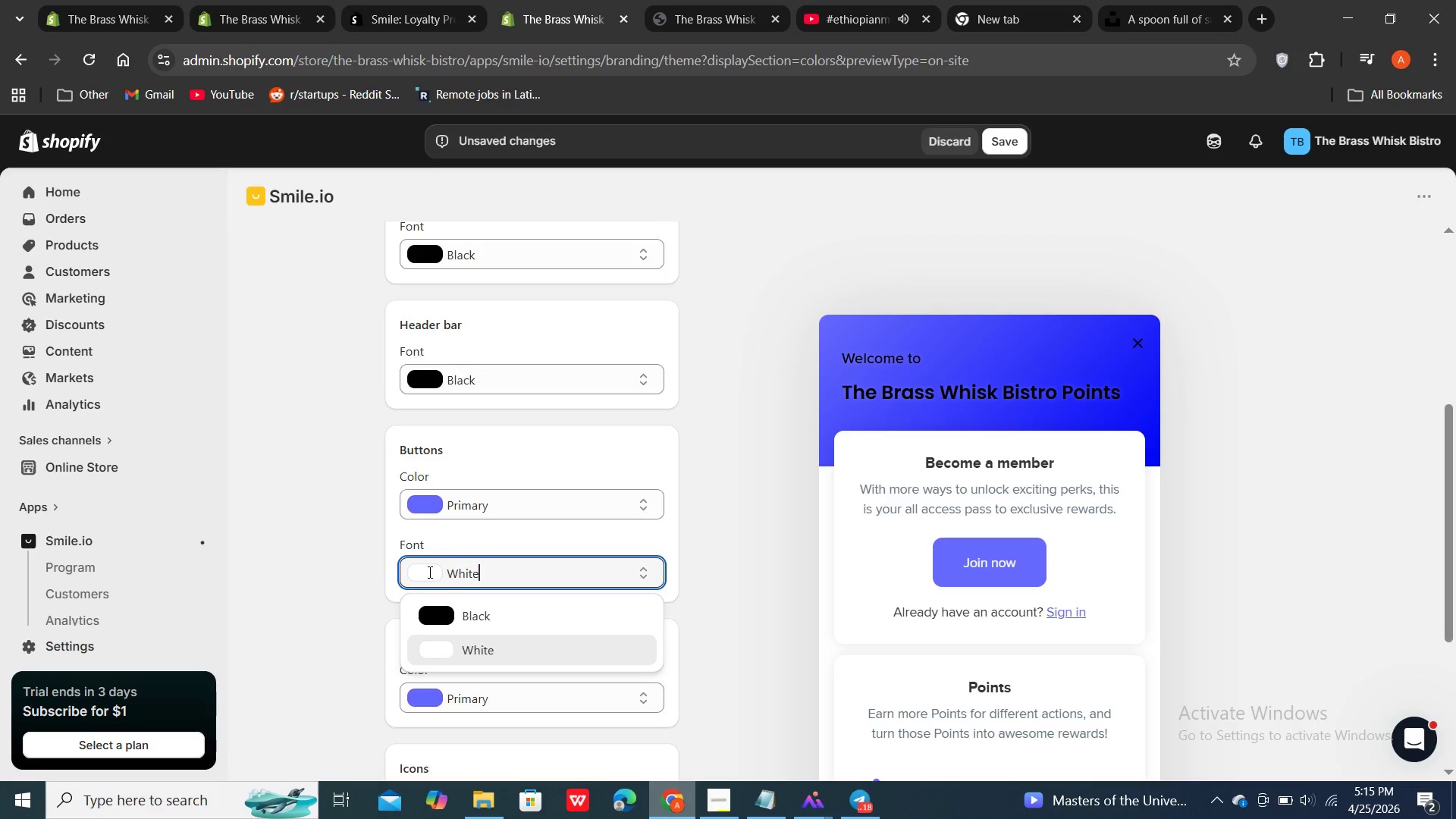 
double_click([428, 572])
 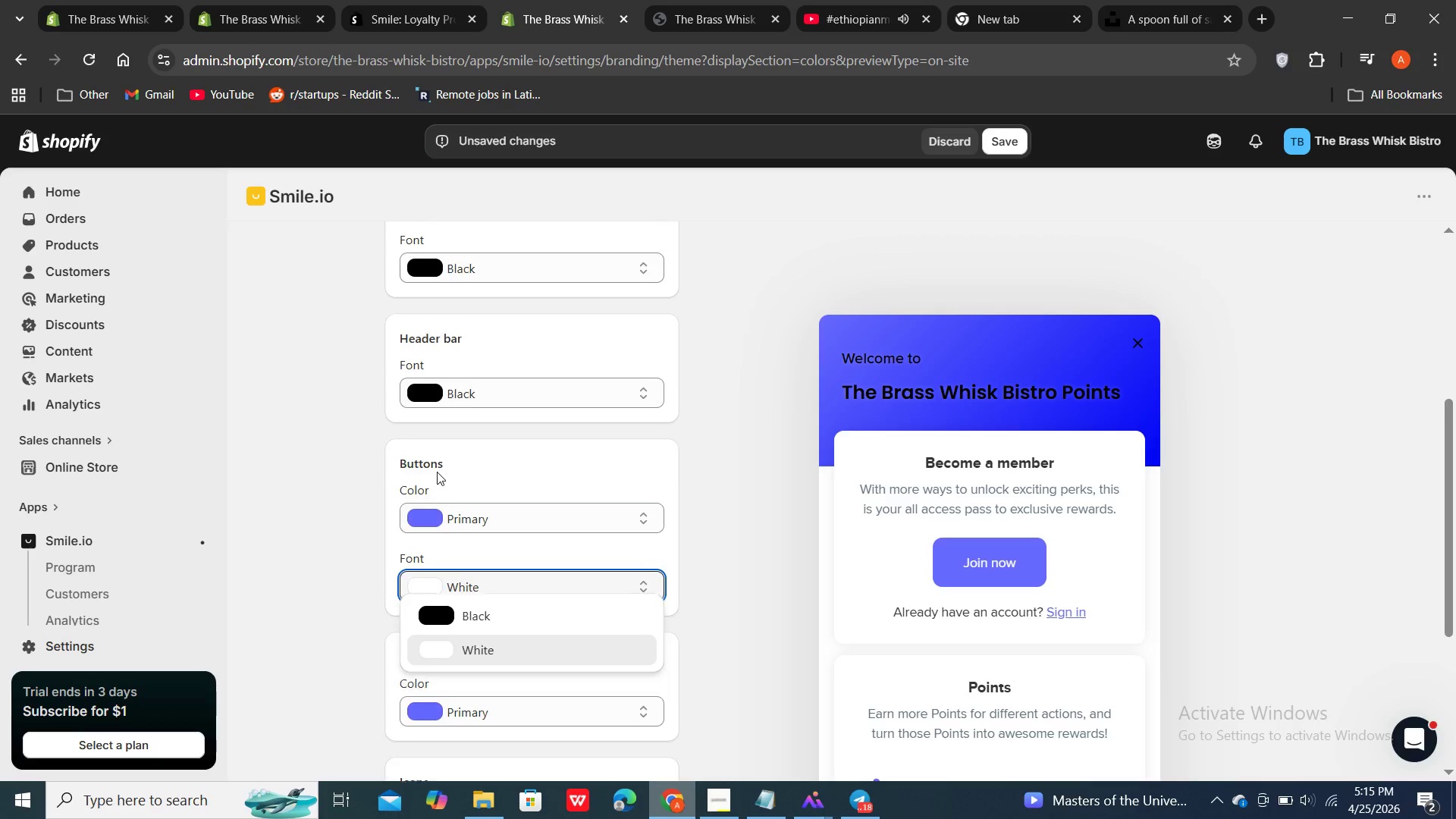 
scroll: coordinate [437, 472], scroll_direction: up, amount: 3.0
 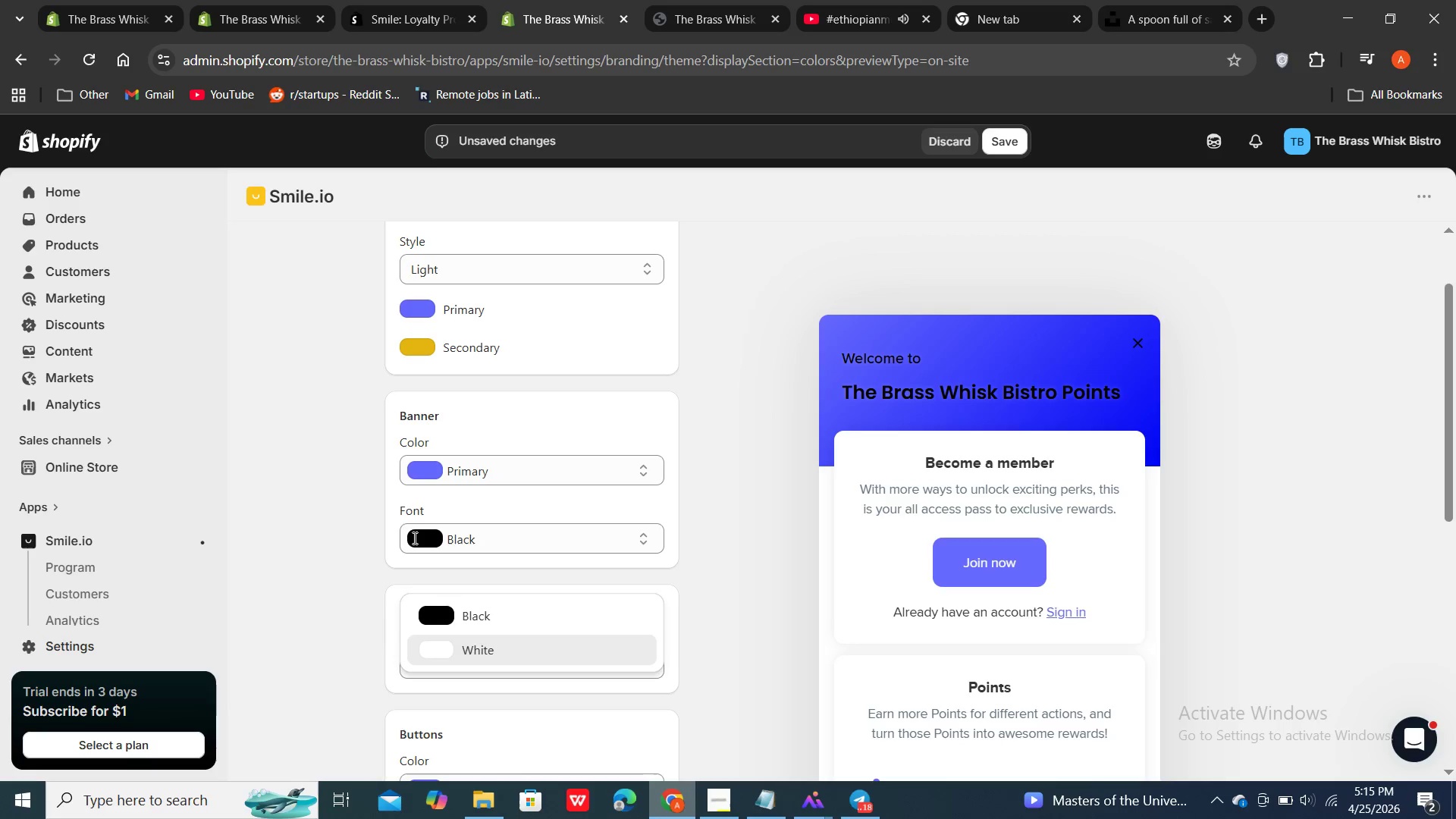 
scroll: coordinate [523, 554], scroll_direction: down, amount: 5.0
 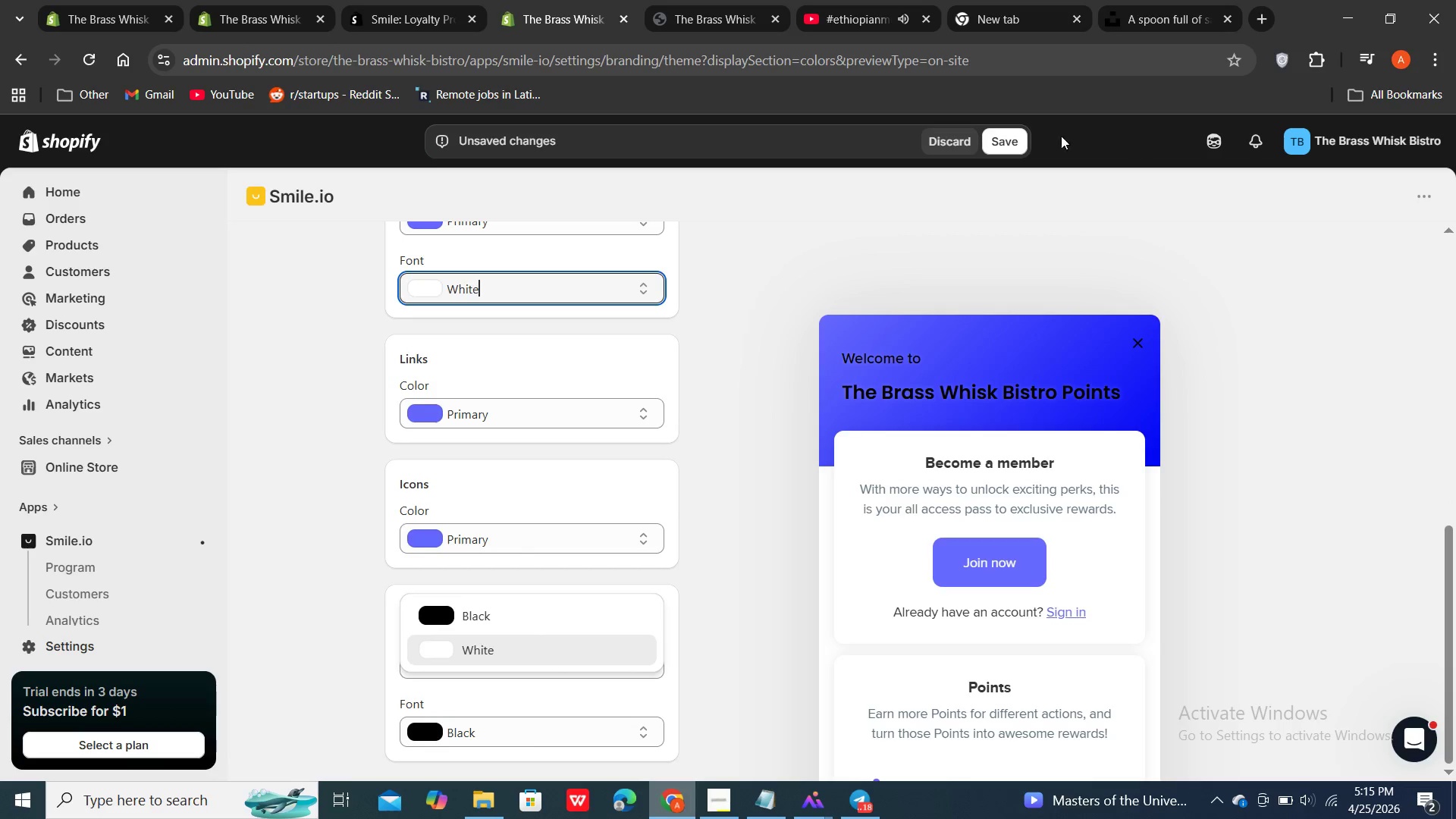 
left_click([1006, 138])
 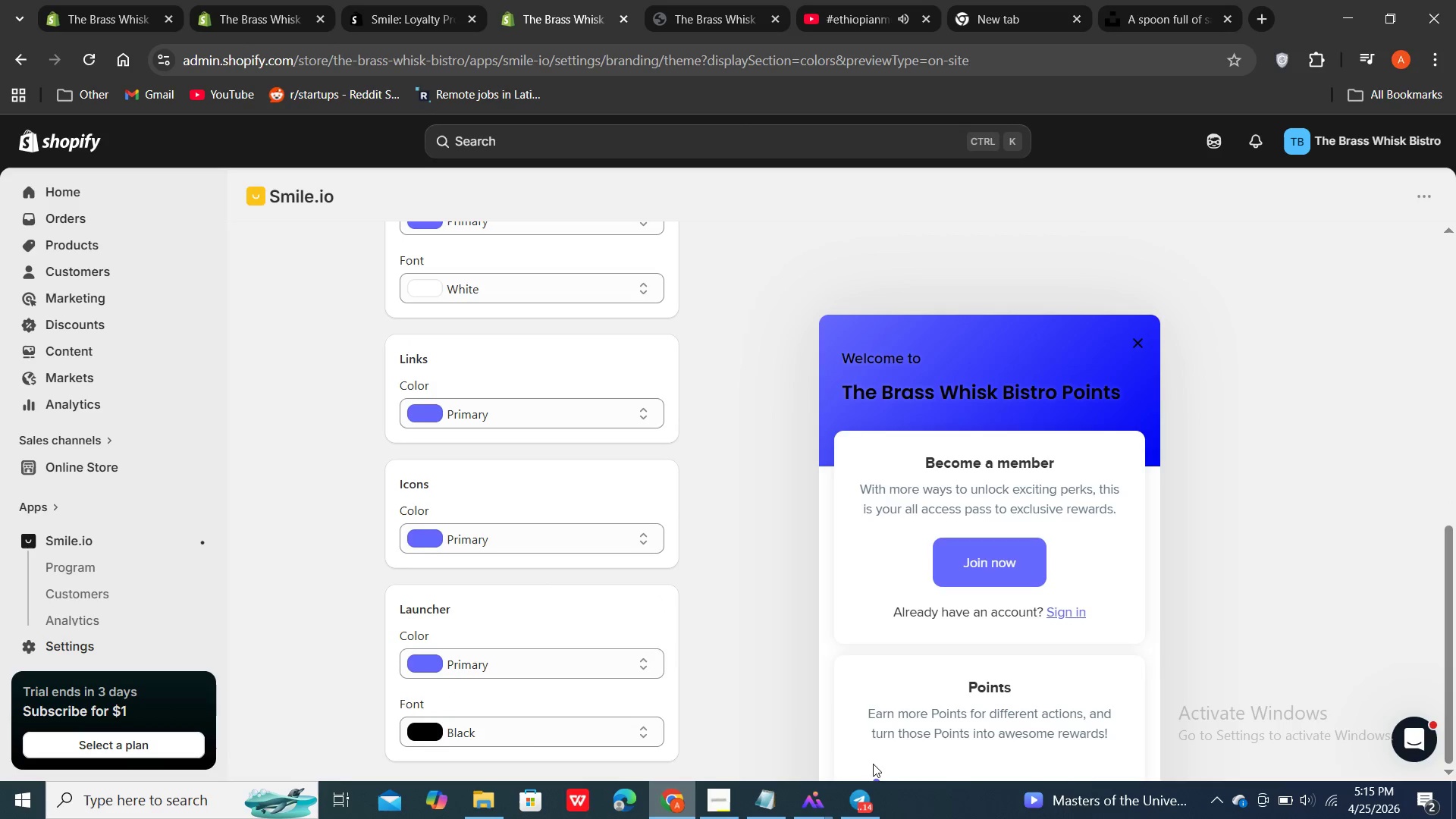 
wait(5.95)
 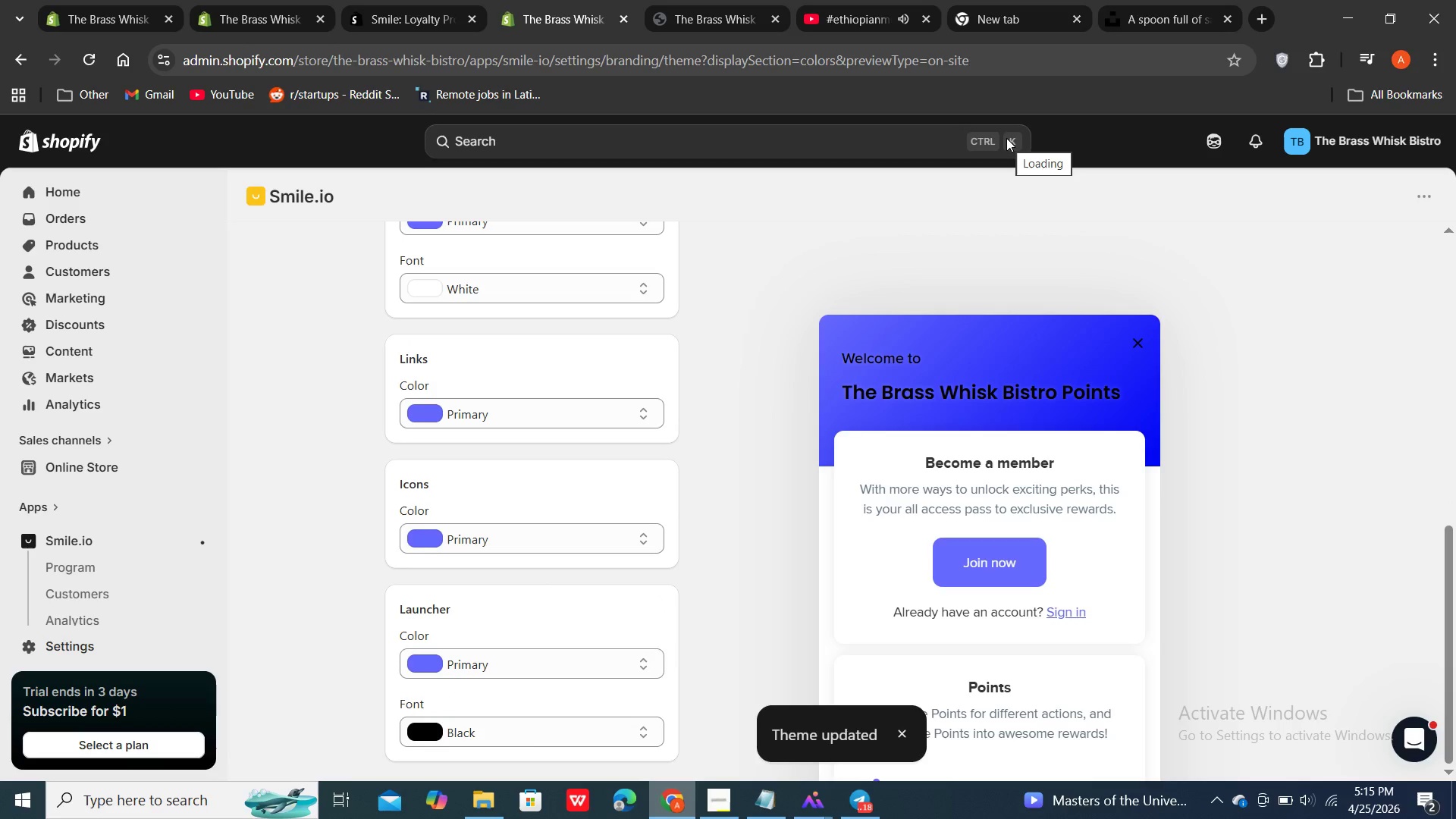 
scroll: coordinate [314, 256], scroll_direction: up, amount: 11.0
 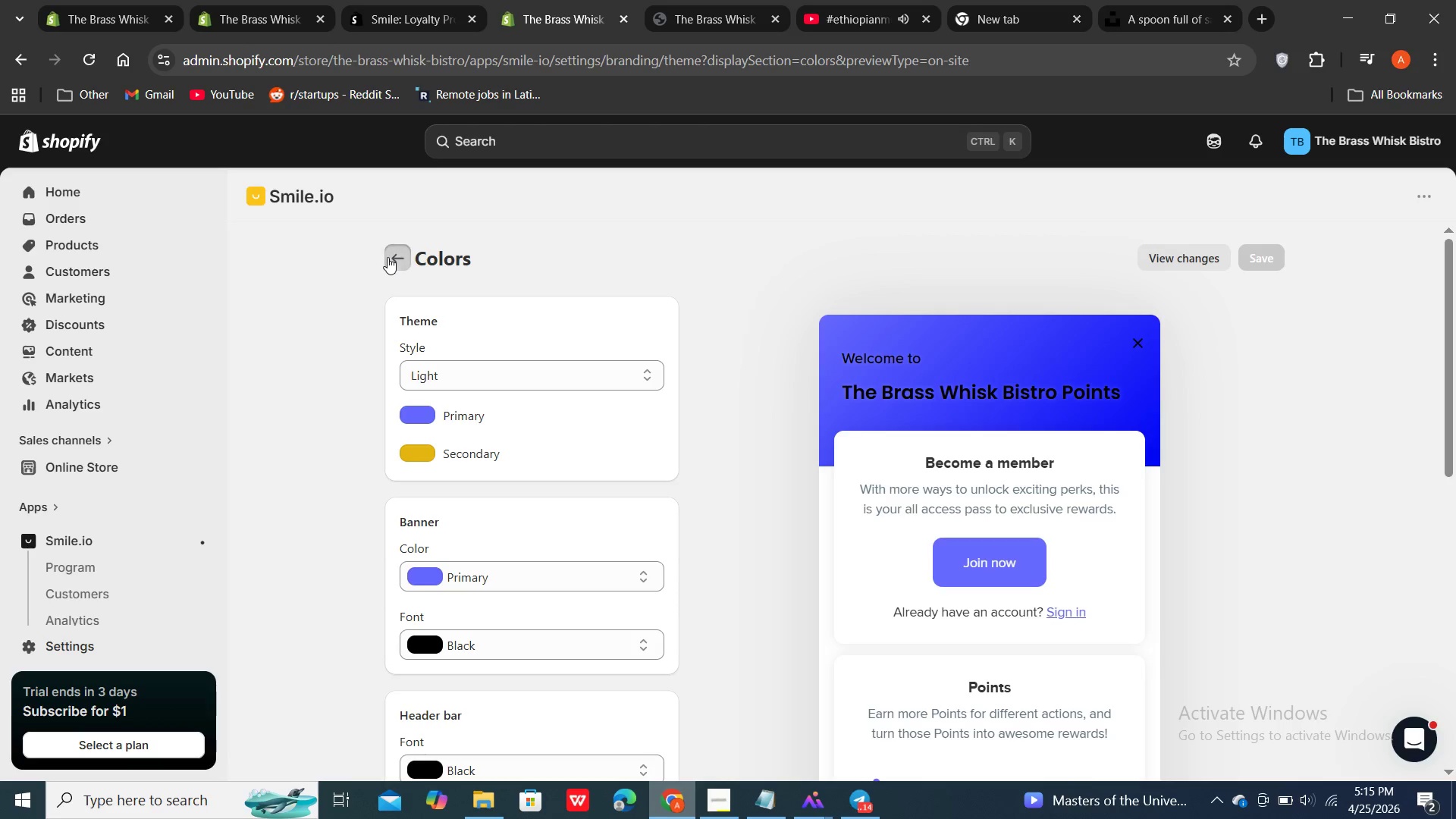 
left_click([388, 257])
 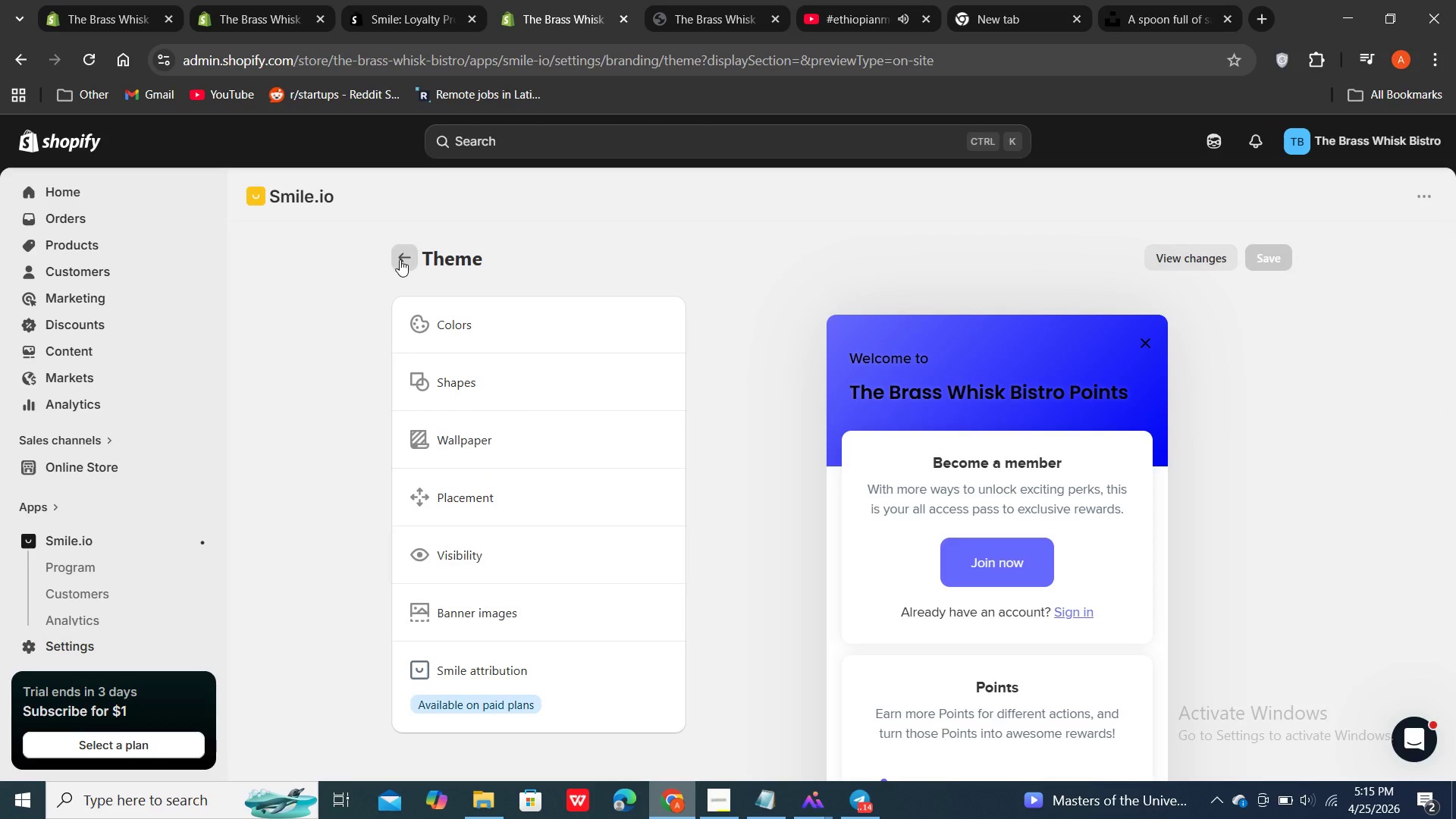 
wait(9.66)
 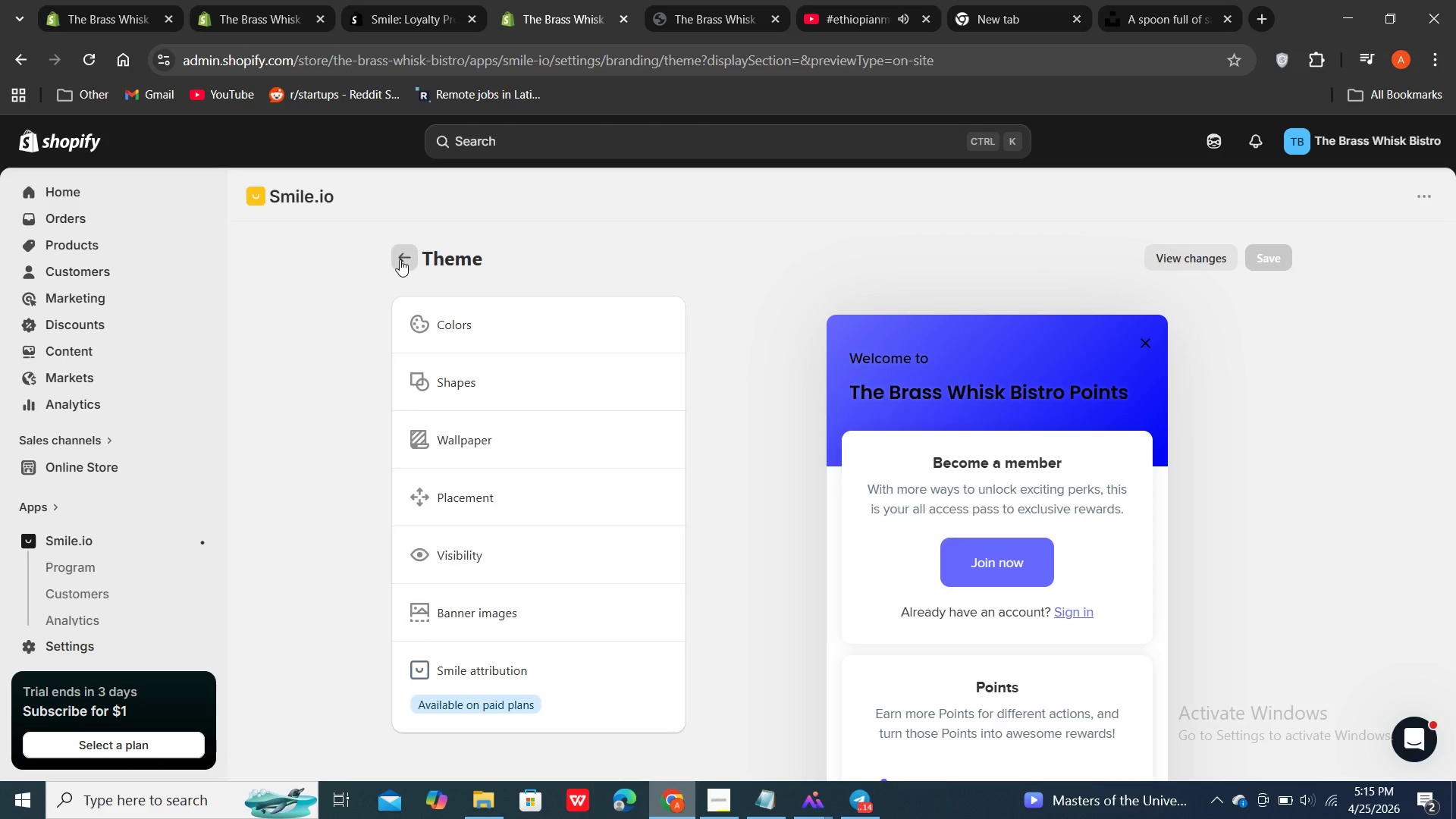 
left_click([413, 261])
 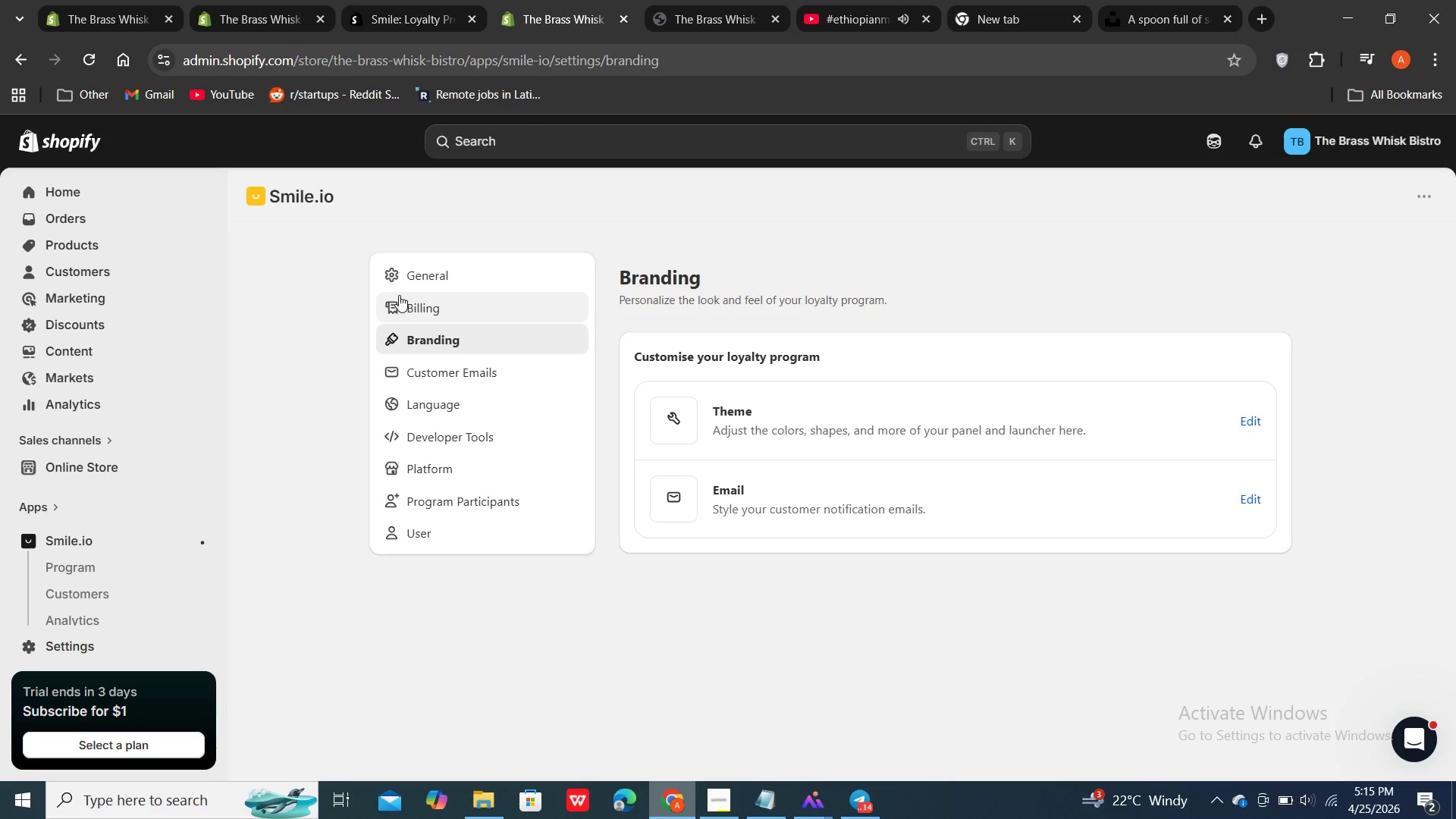 
wait(13.25)
 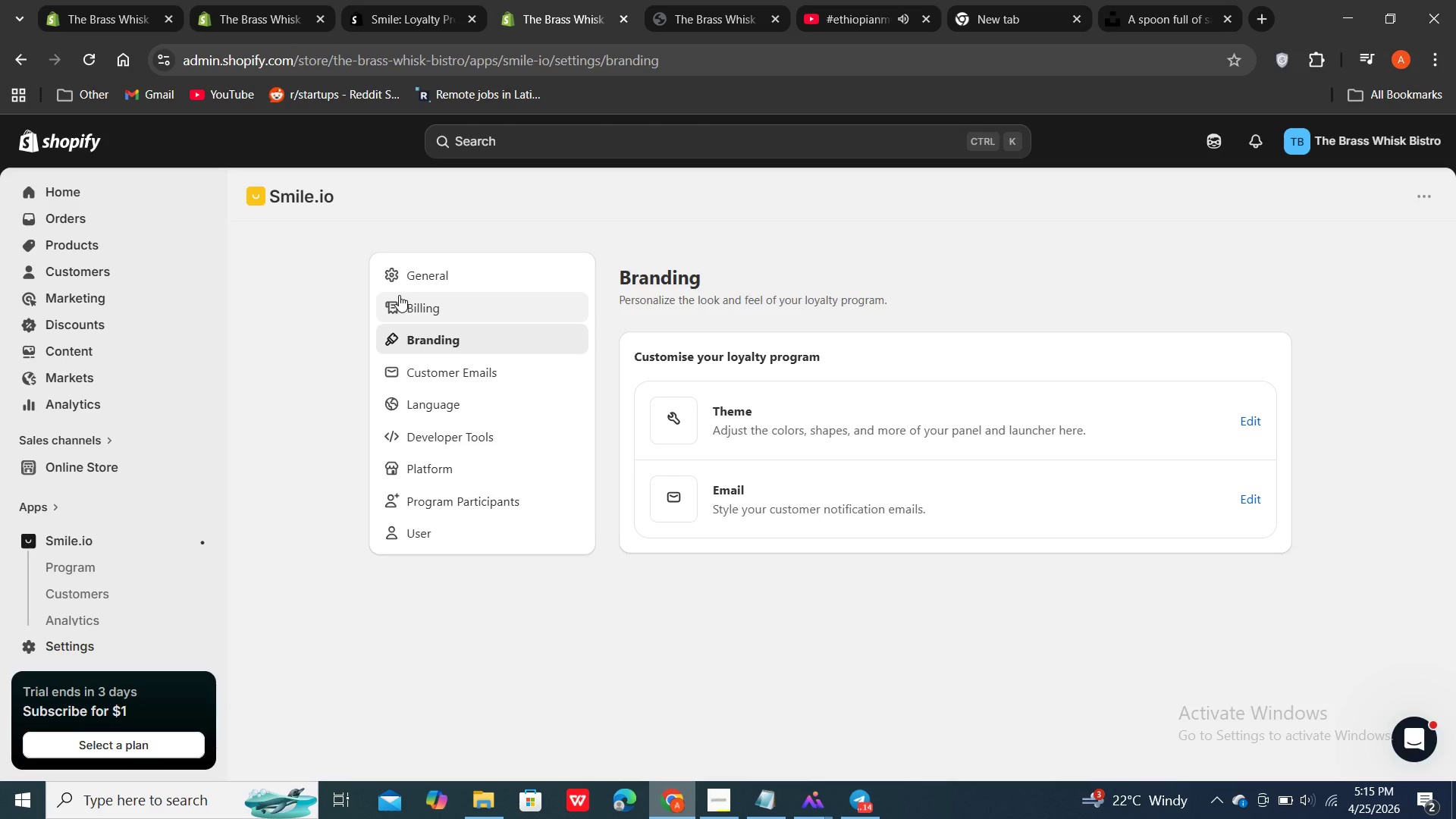 
scroll: coordinate [524, 261], scroll_direction: up, amount: 3.0
 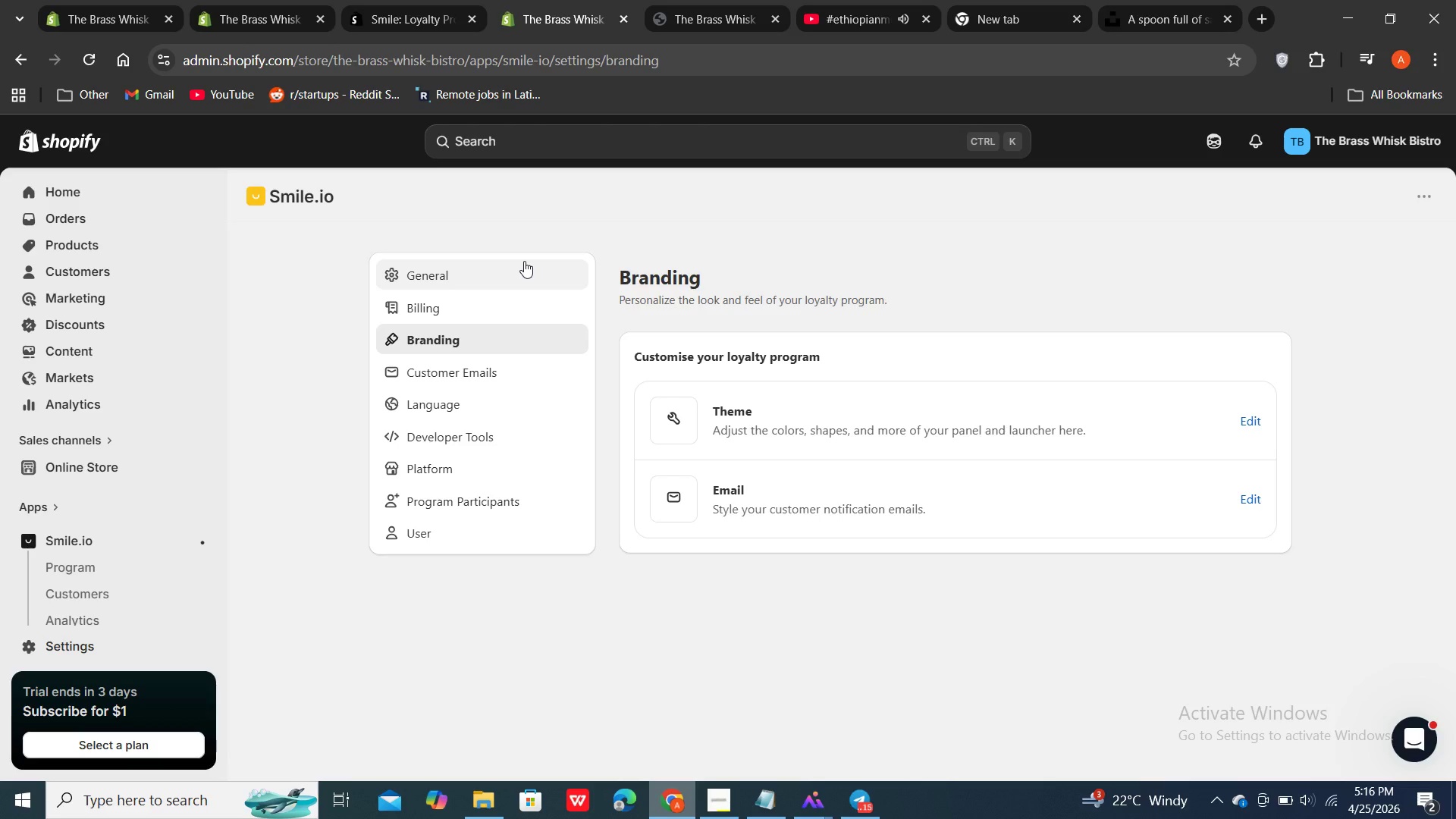 
scroll: coordinate [524, 261], scroll_direction: down, amount: 1.0
 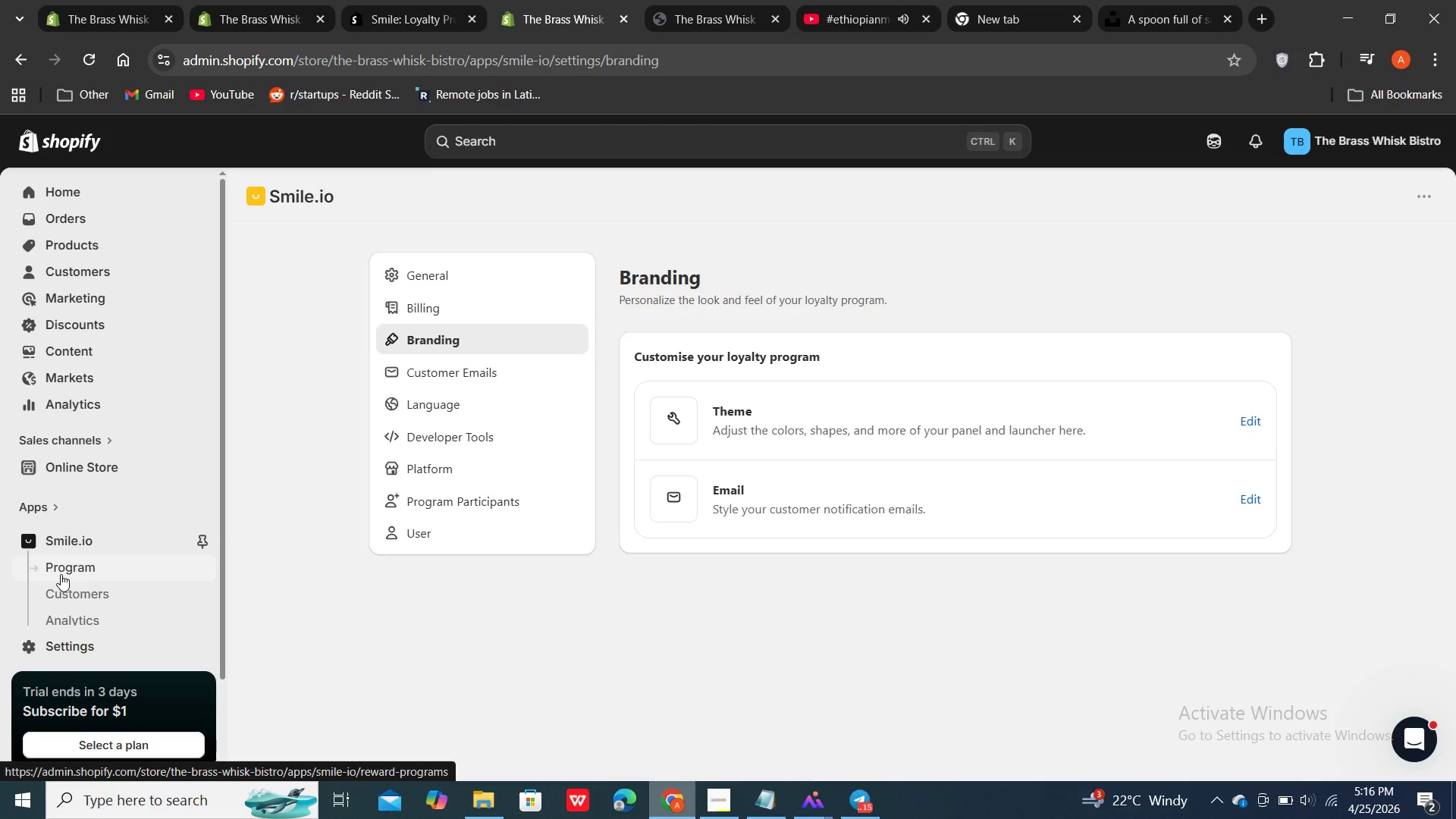 
double_click([61, 574])
 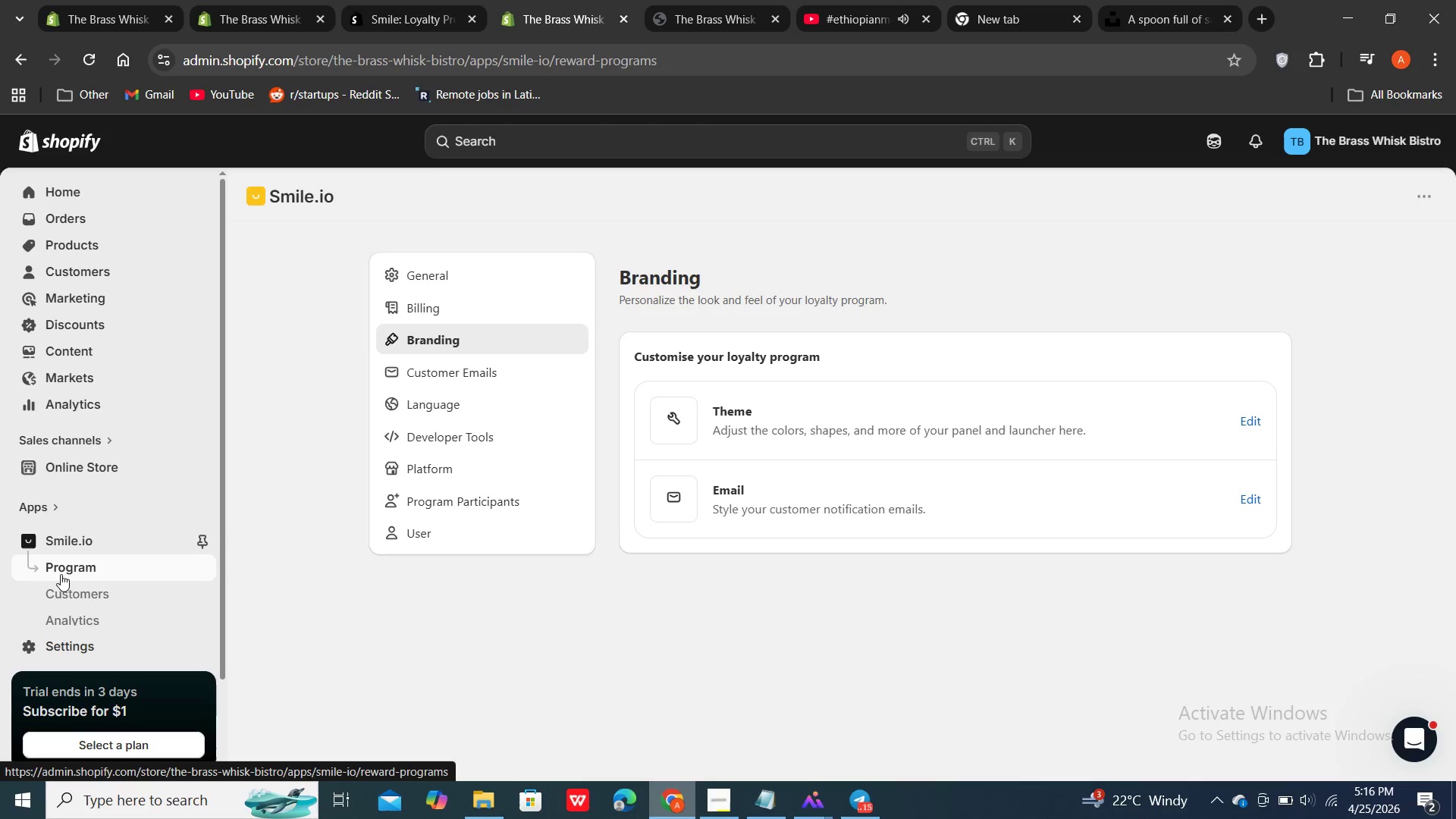 
triple_click([61, 574])
 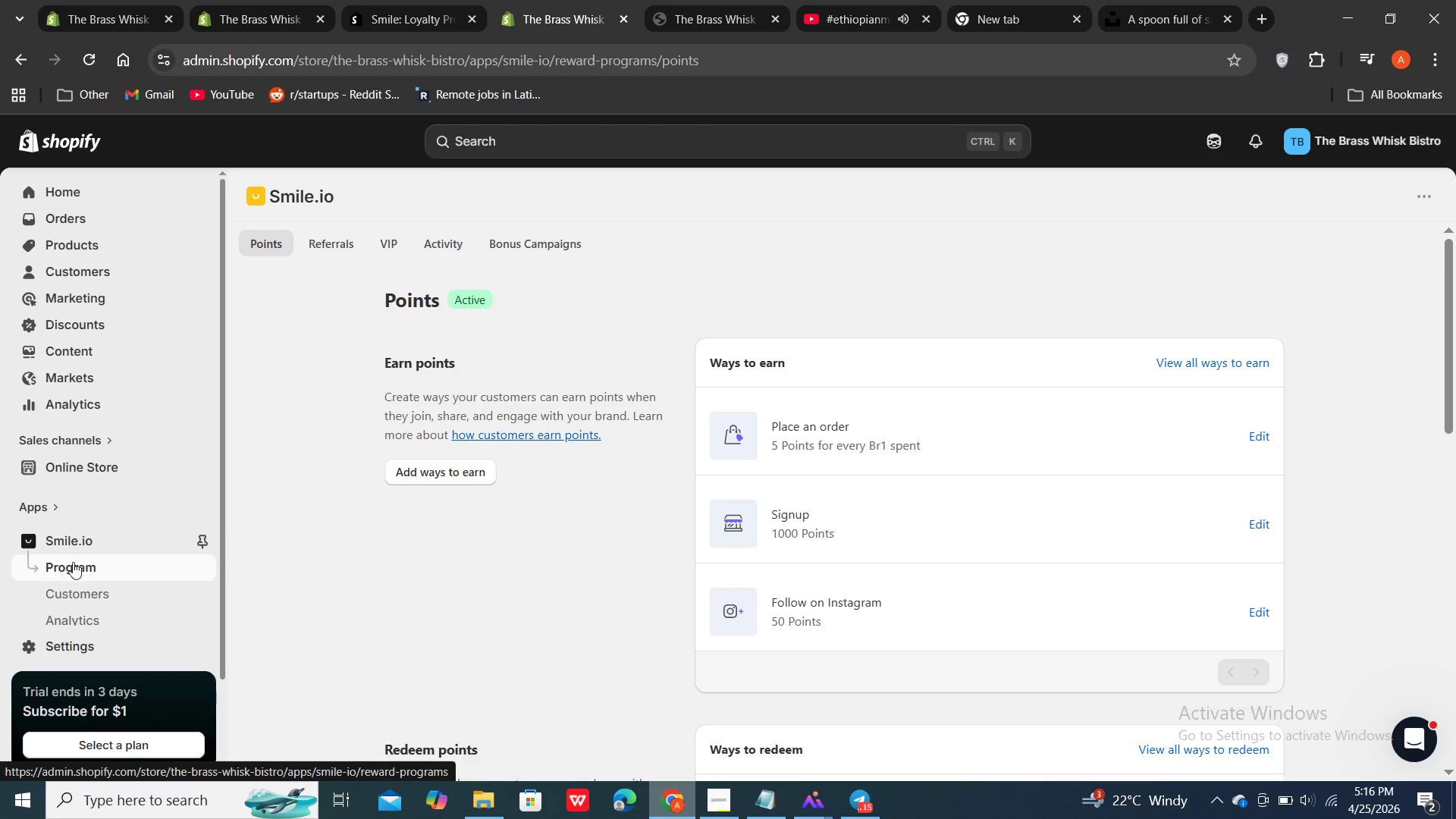 
scroll: coordinate [504, 473], scroll_direction: down, amount: 16.0
 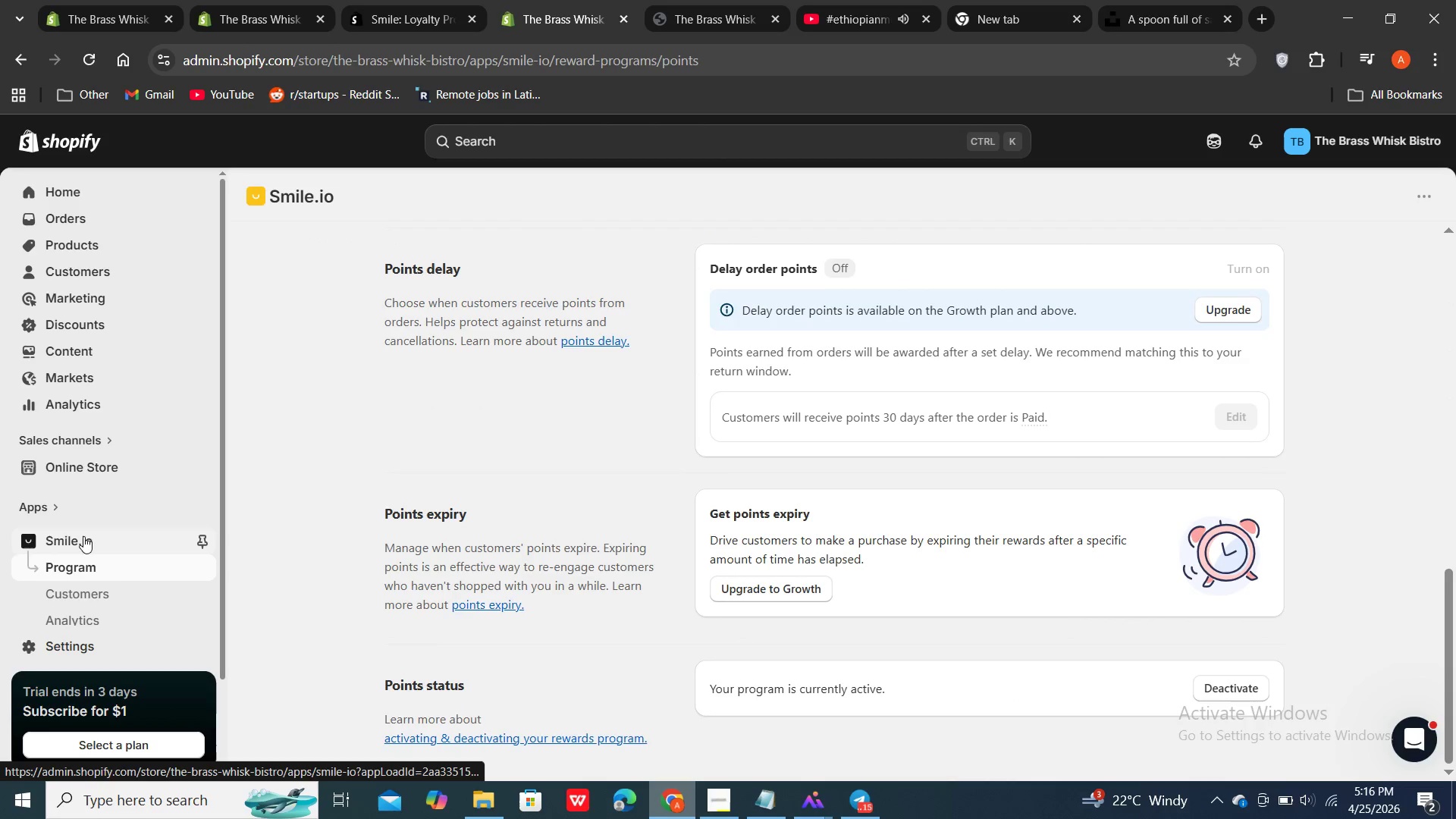 
double_click([83, 536])
 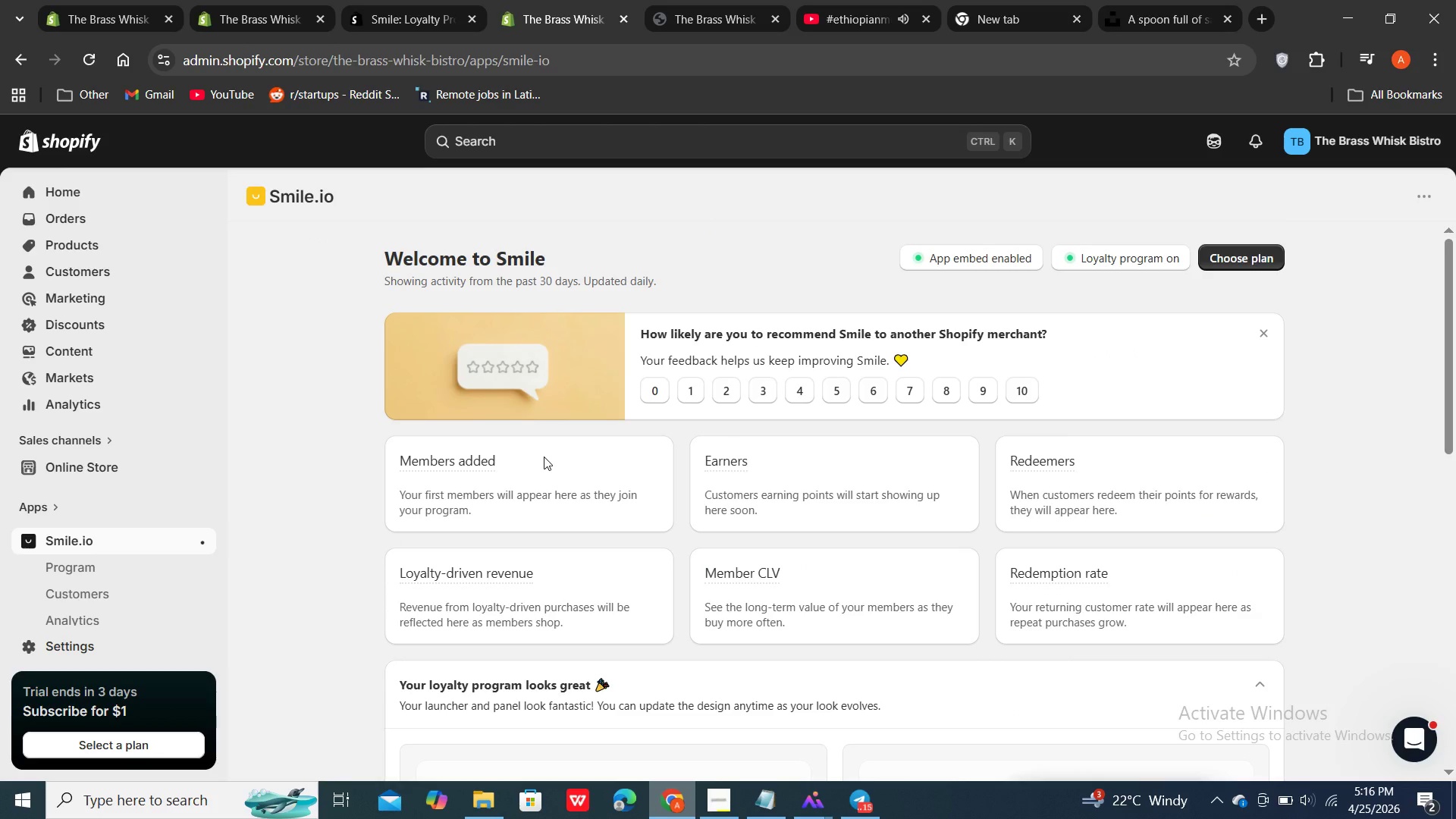 
scroll: coordinate [544, 457], scroll_direction: down, amount: 3.0
 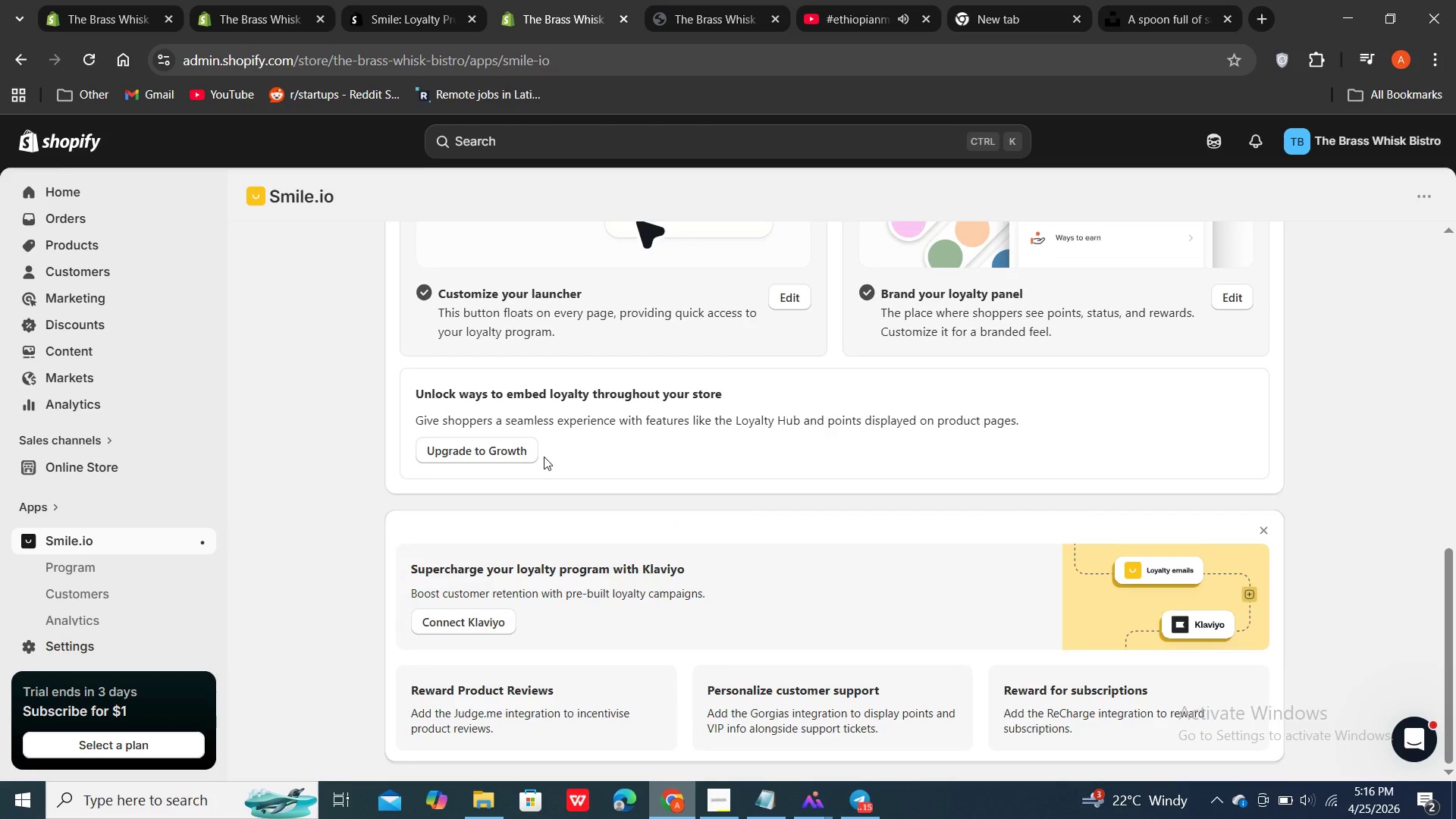 
scroll: coordinate [544, 457], scroll_direction: up, amount: 5.0
 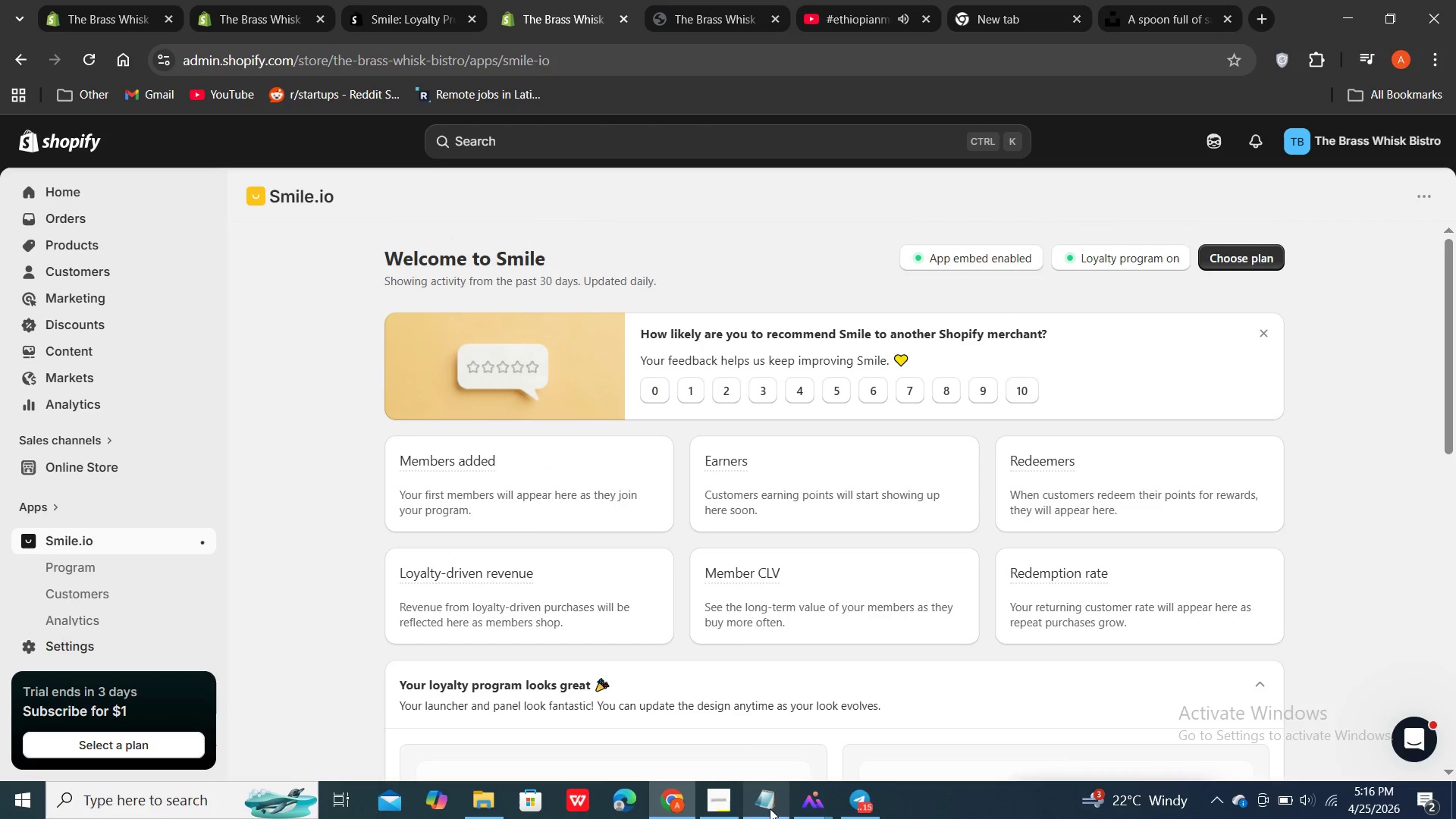 
left_click([730, 810])